 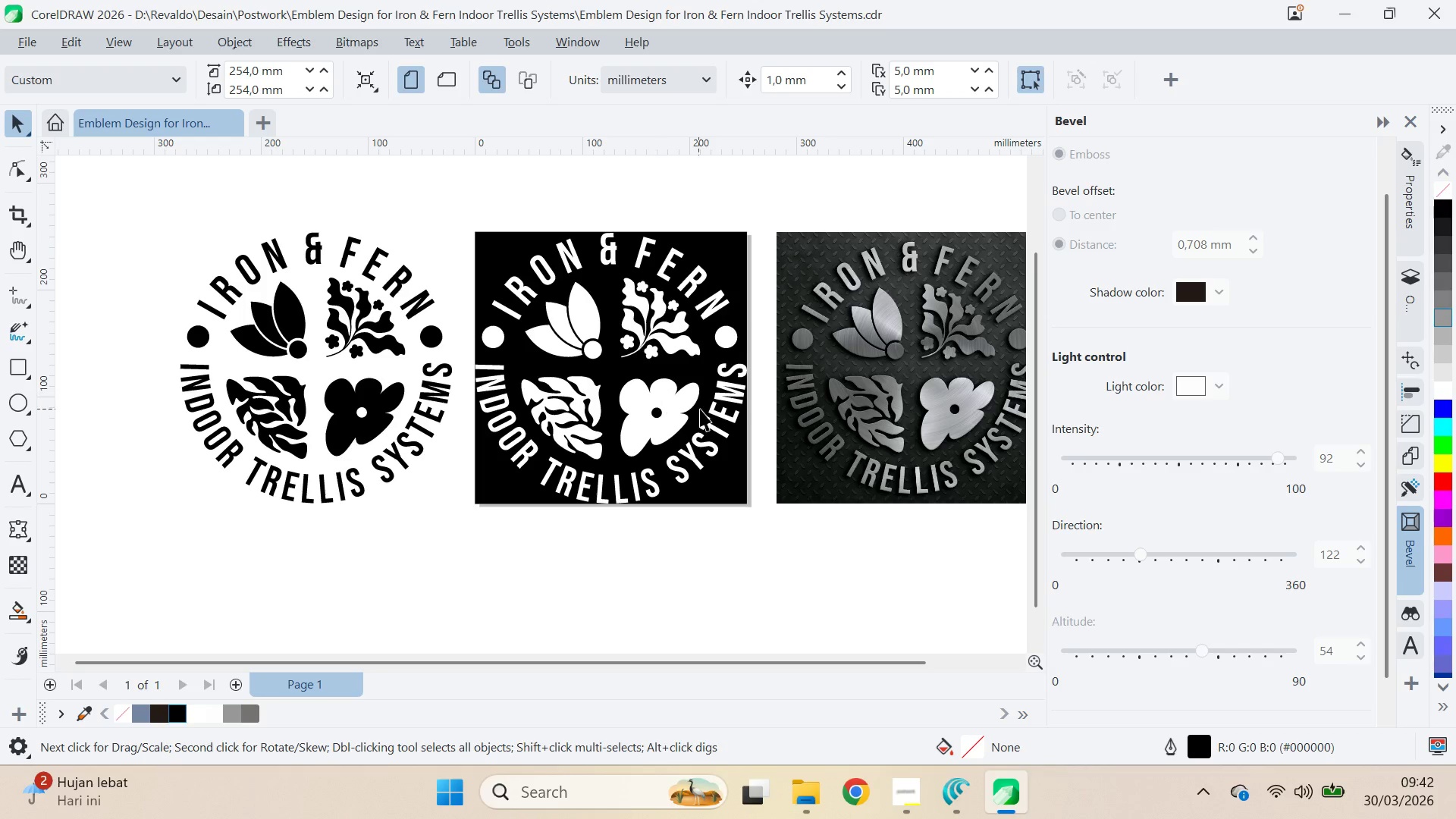 
key(Control+E)
 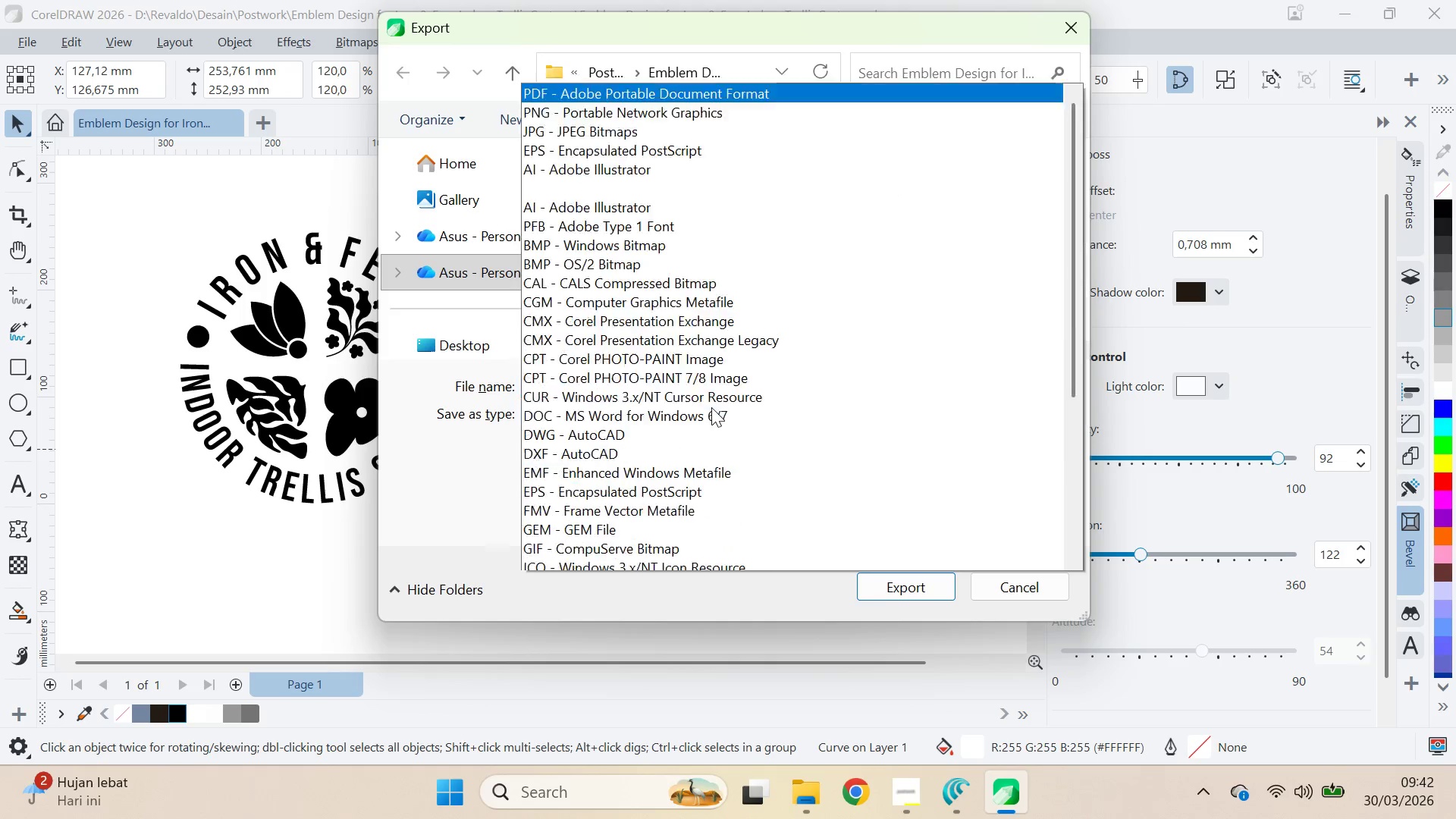 
left_click([642, 36])
 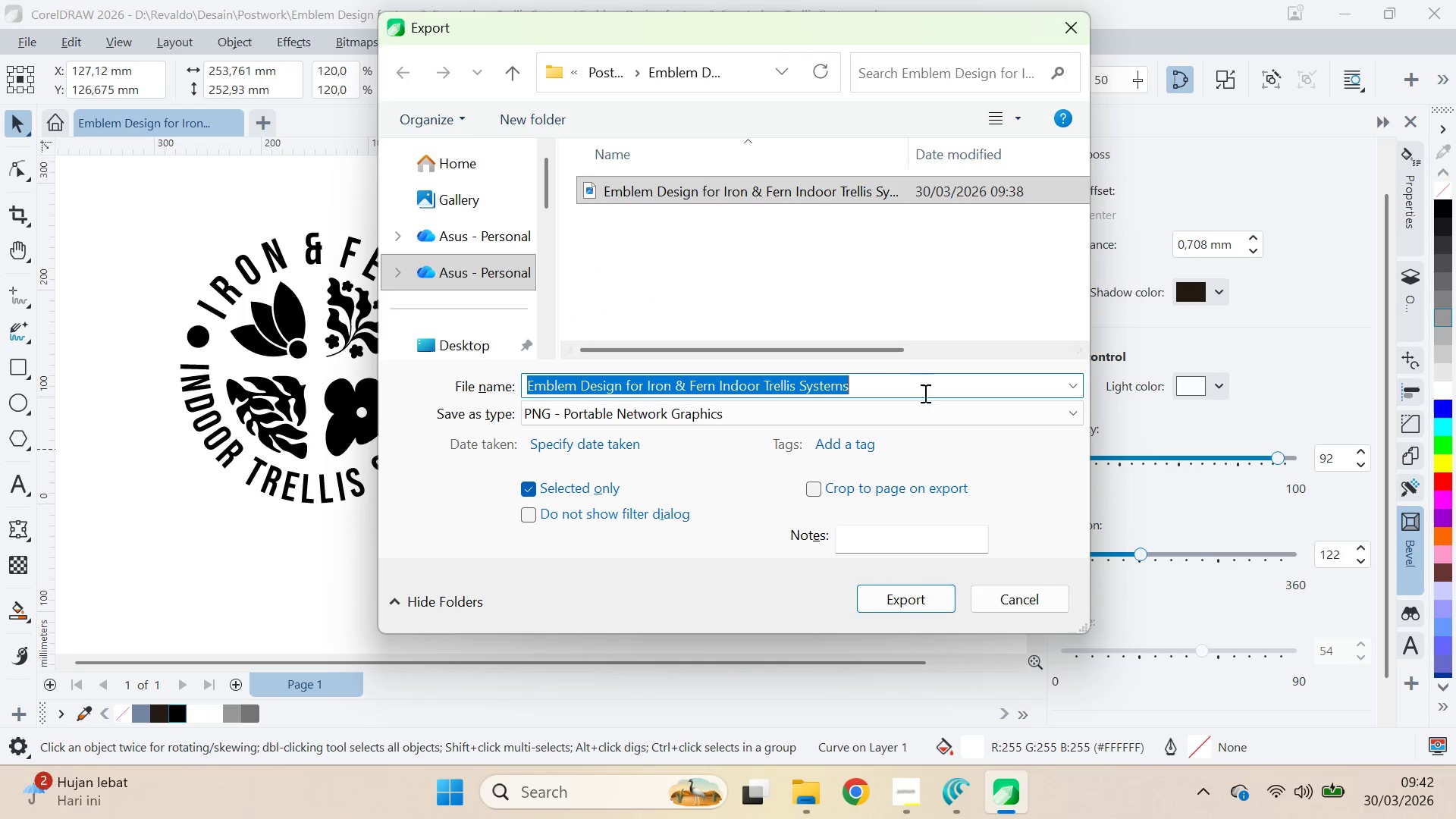 
type(High_Res_PNG_White )
key(Backspace)
 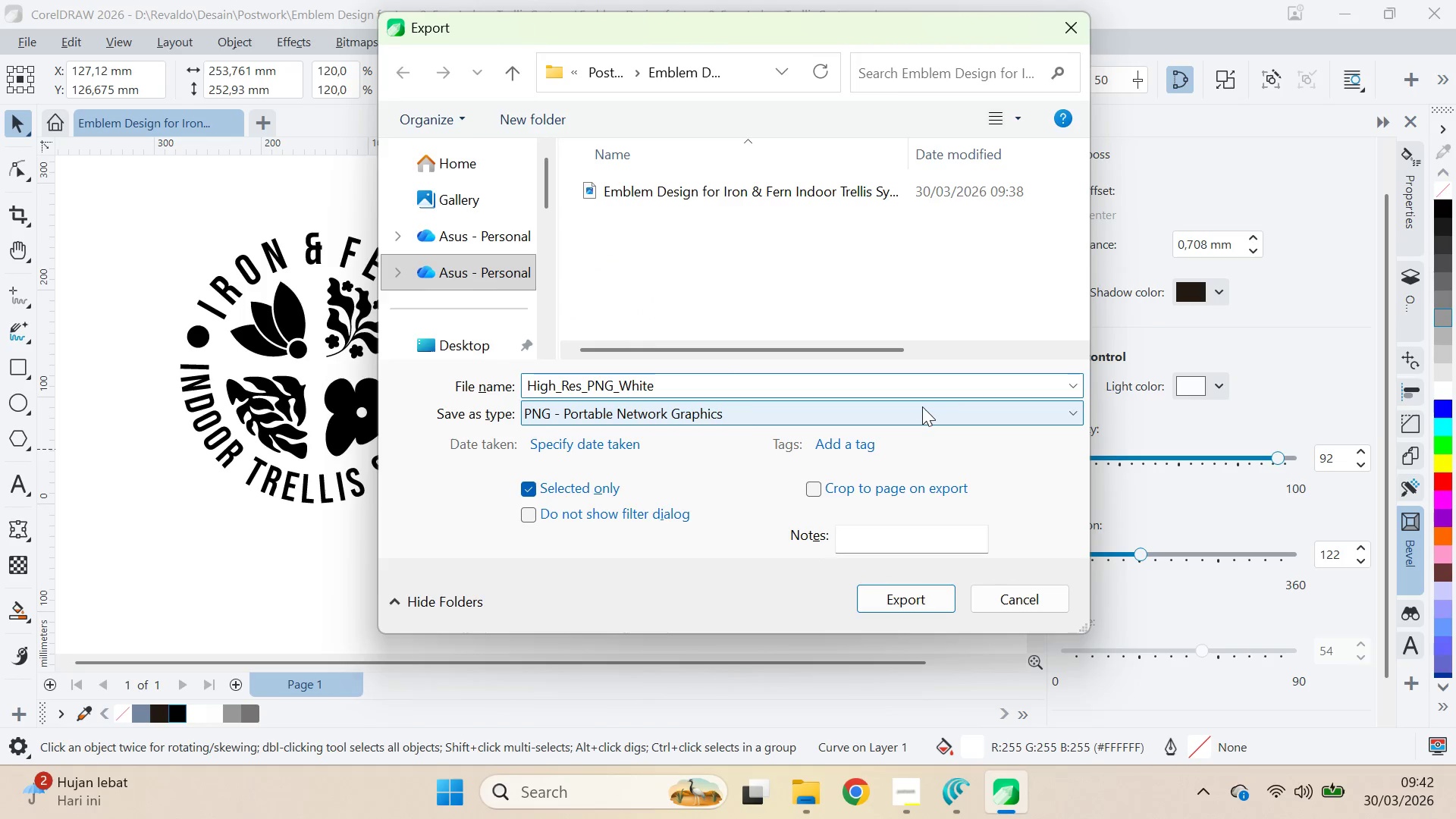 
key(Enter)
 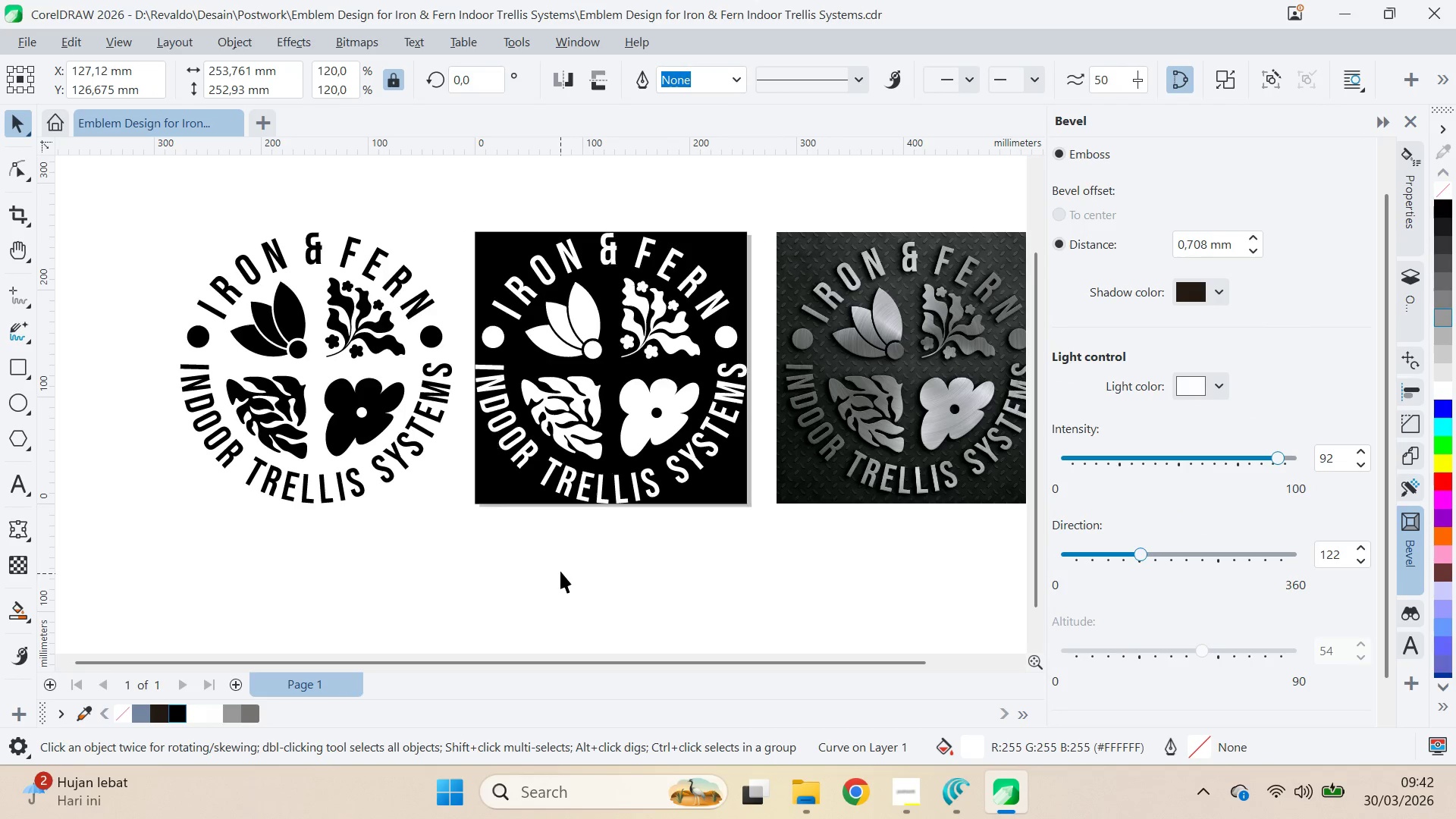 
wait(5.92)
 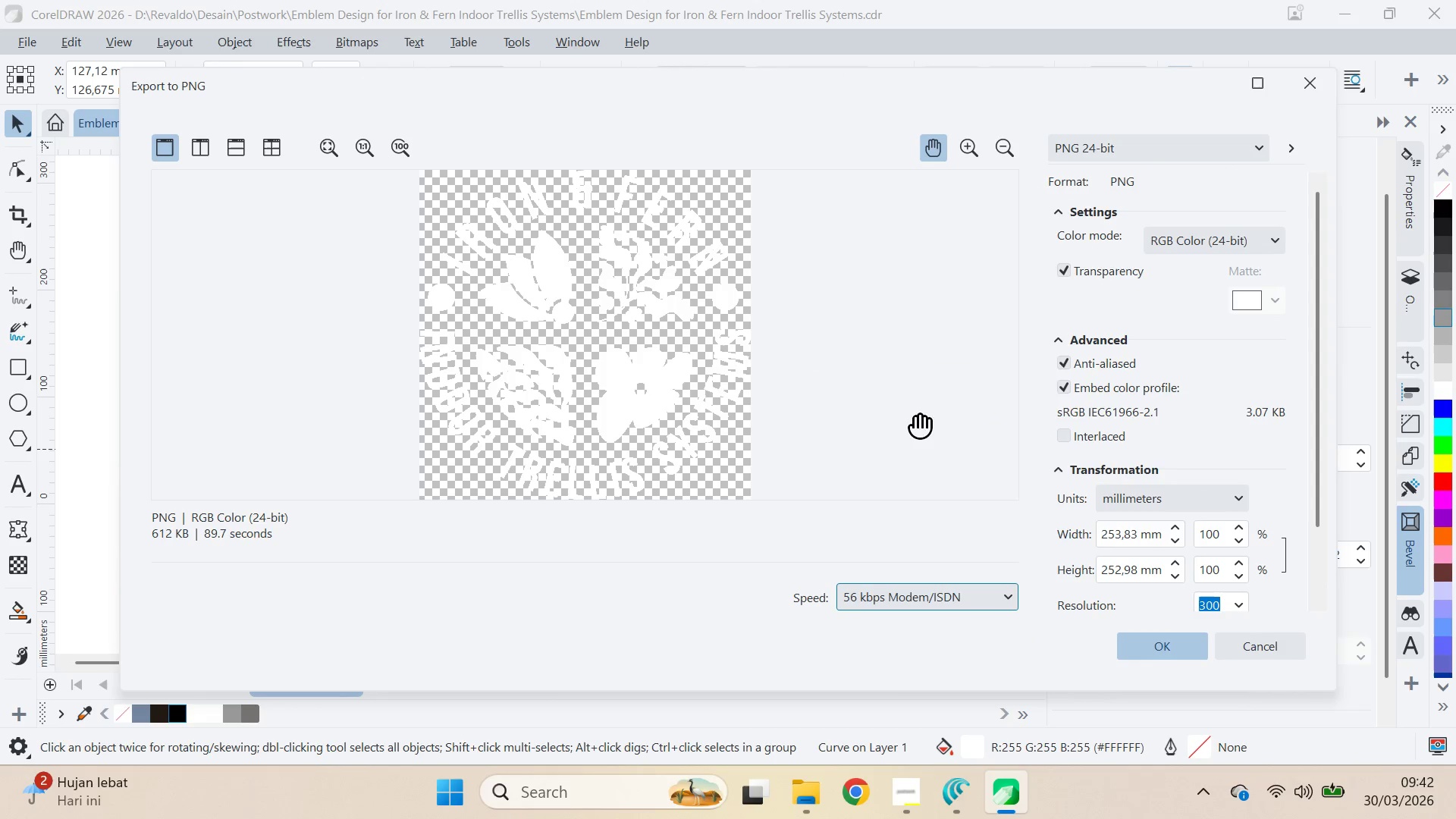 
key(Control+E)
 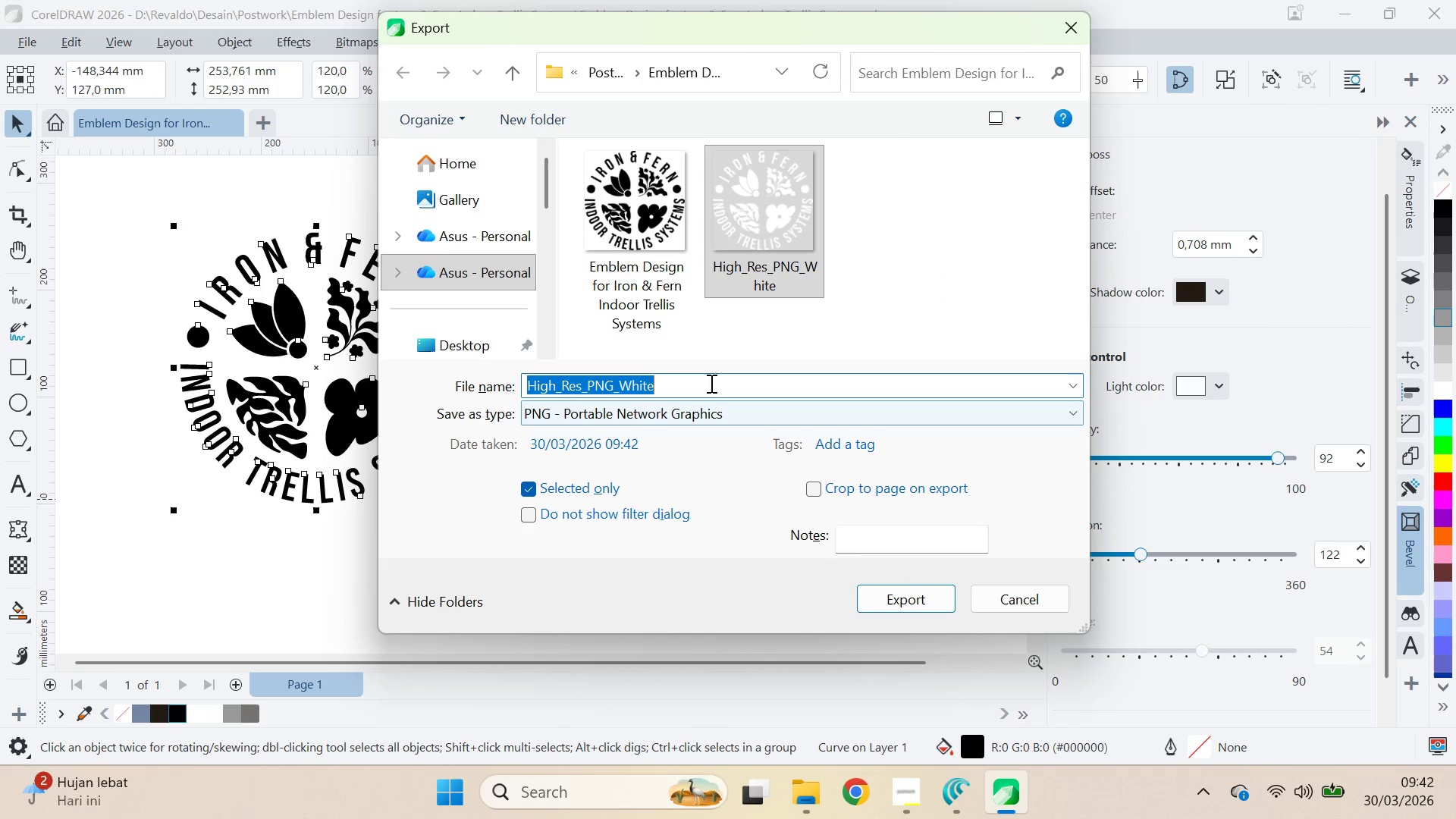 
key(Control+Backspace)
 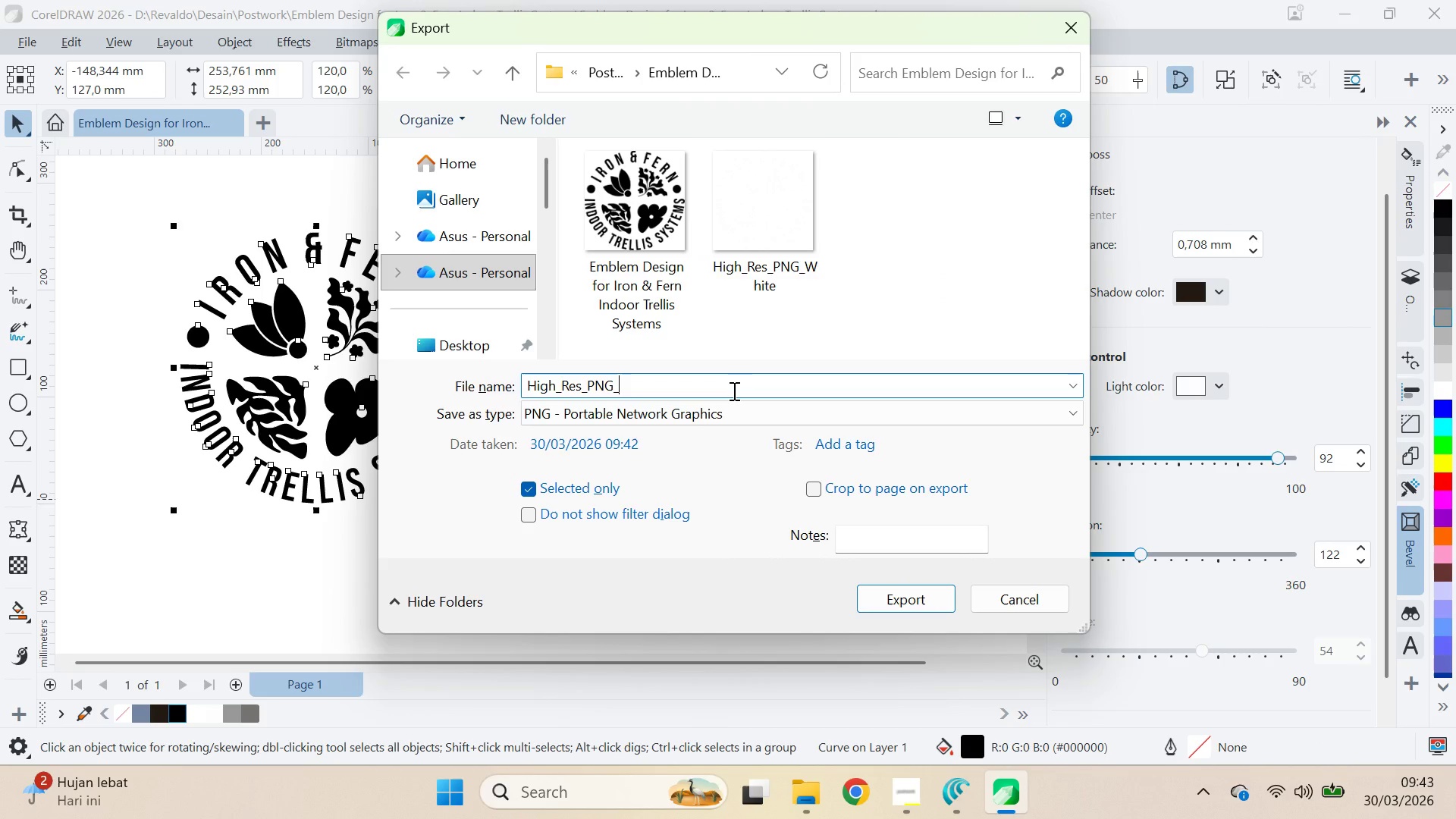 
type(Black)
 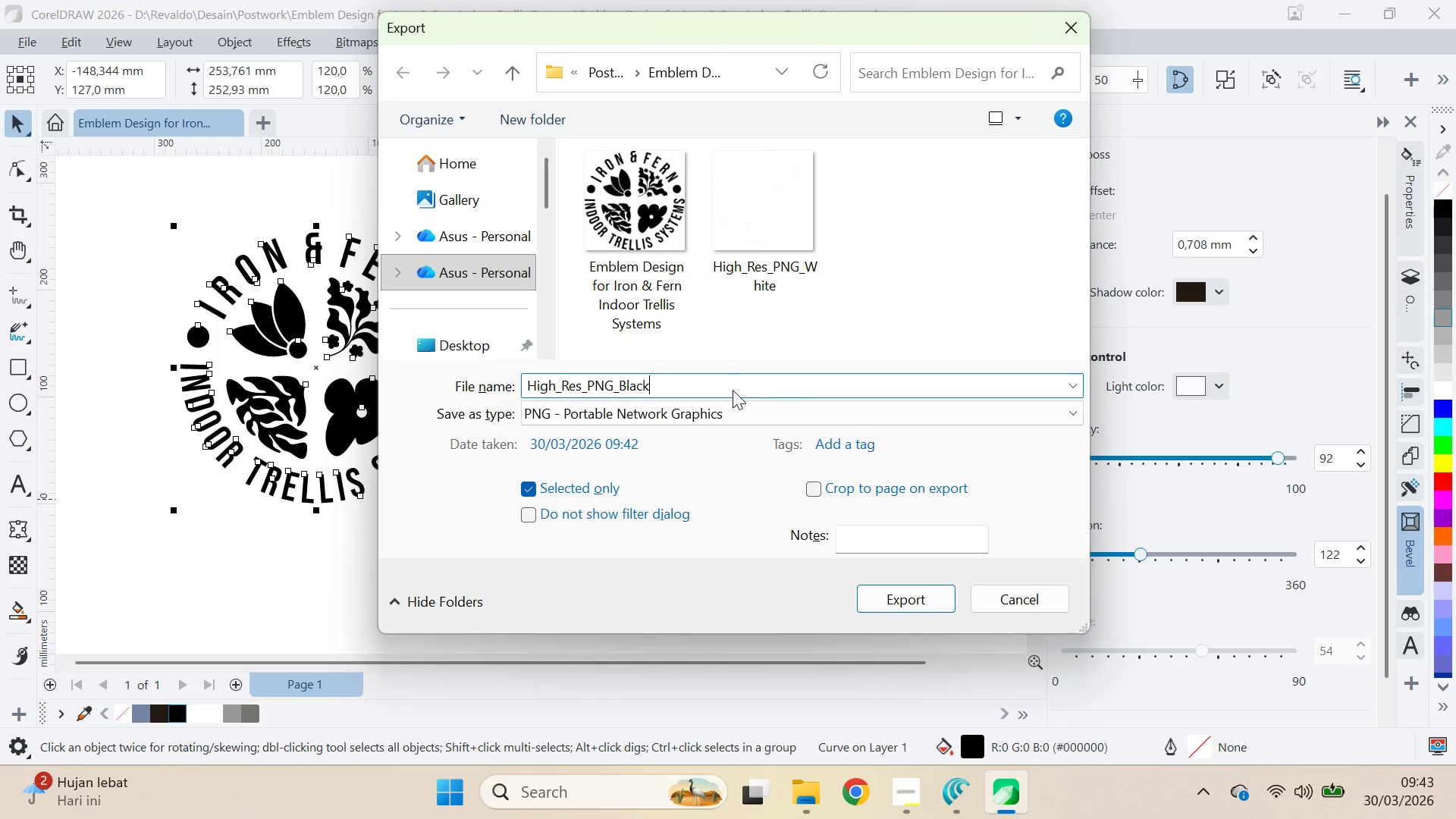 
key(Enter)
 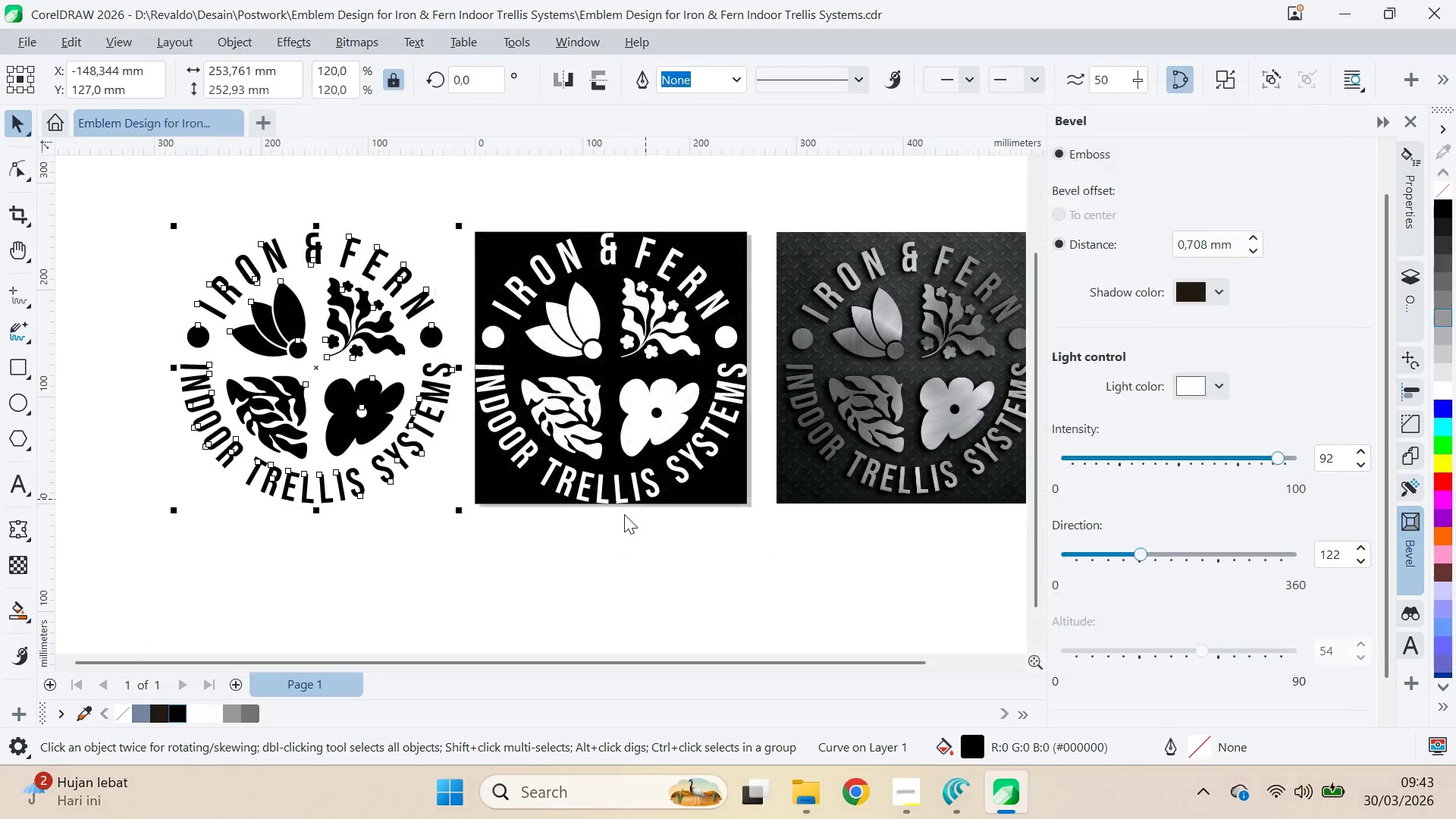 
key(Alt+Tab)
 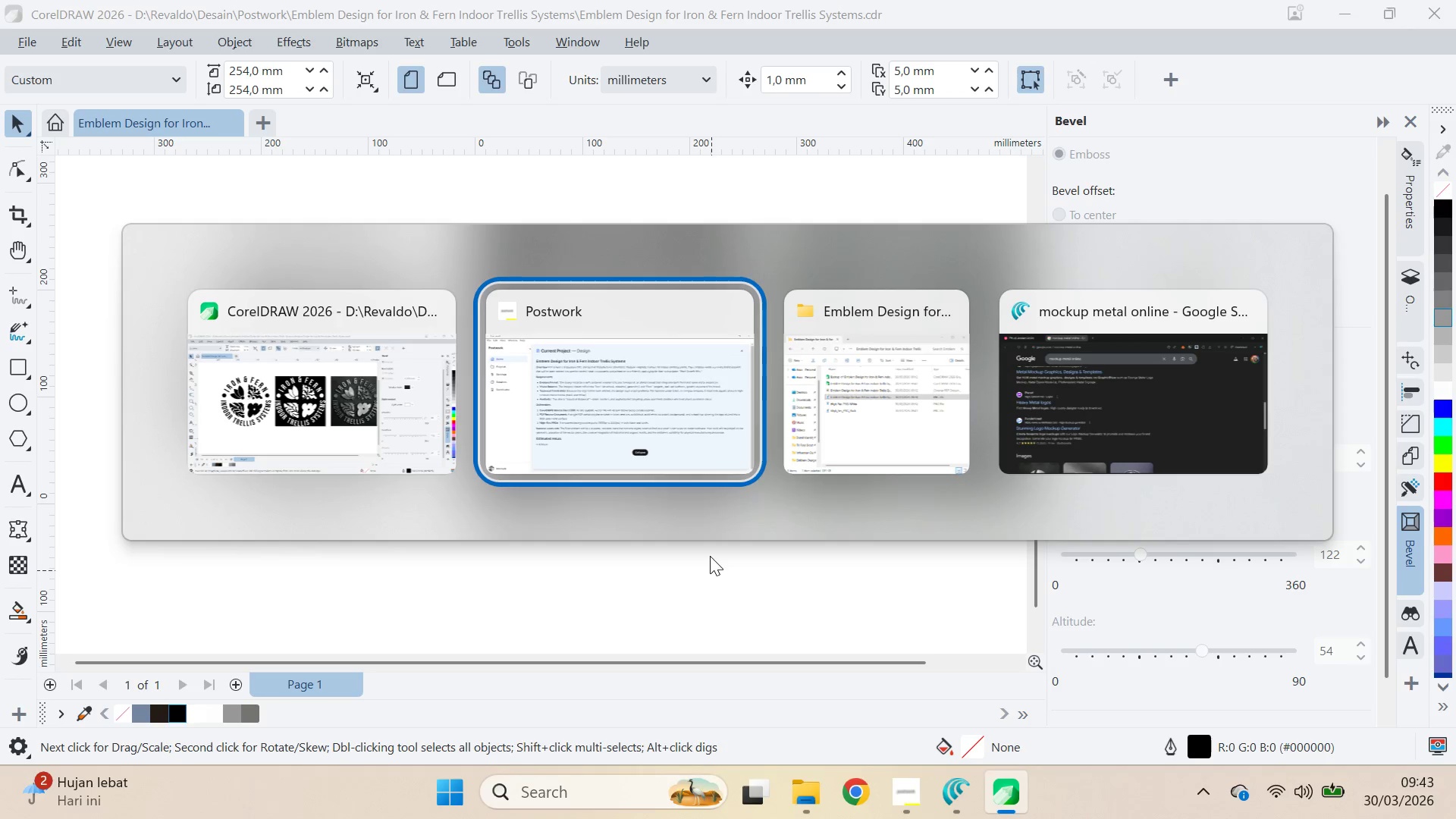 
key(Alt+Tab)
 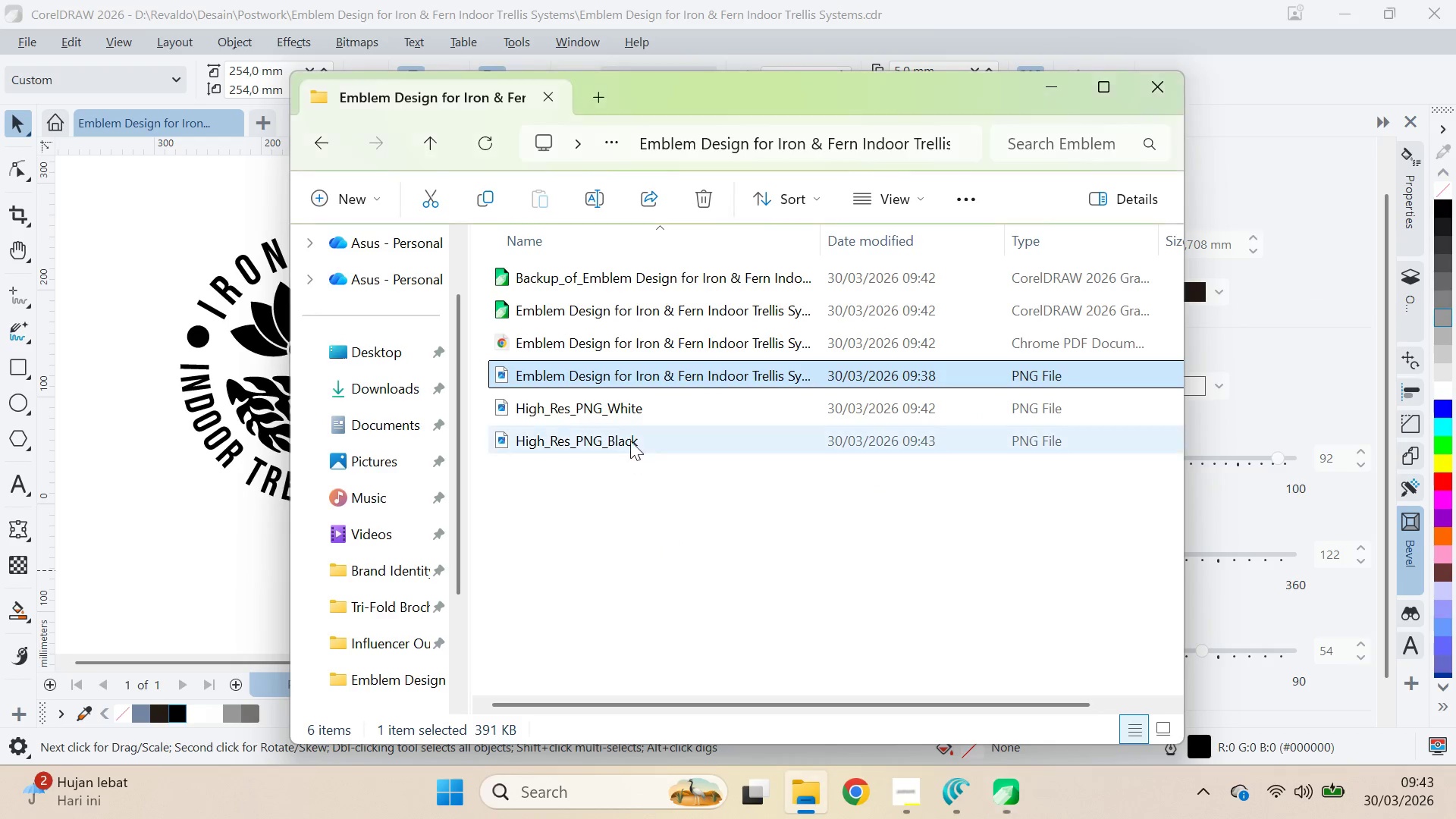 
left_click([661, 519])
 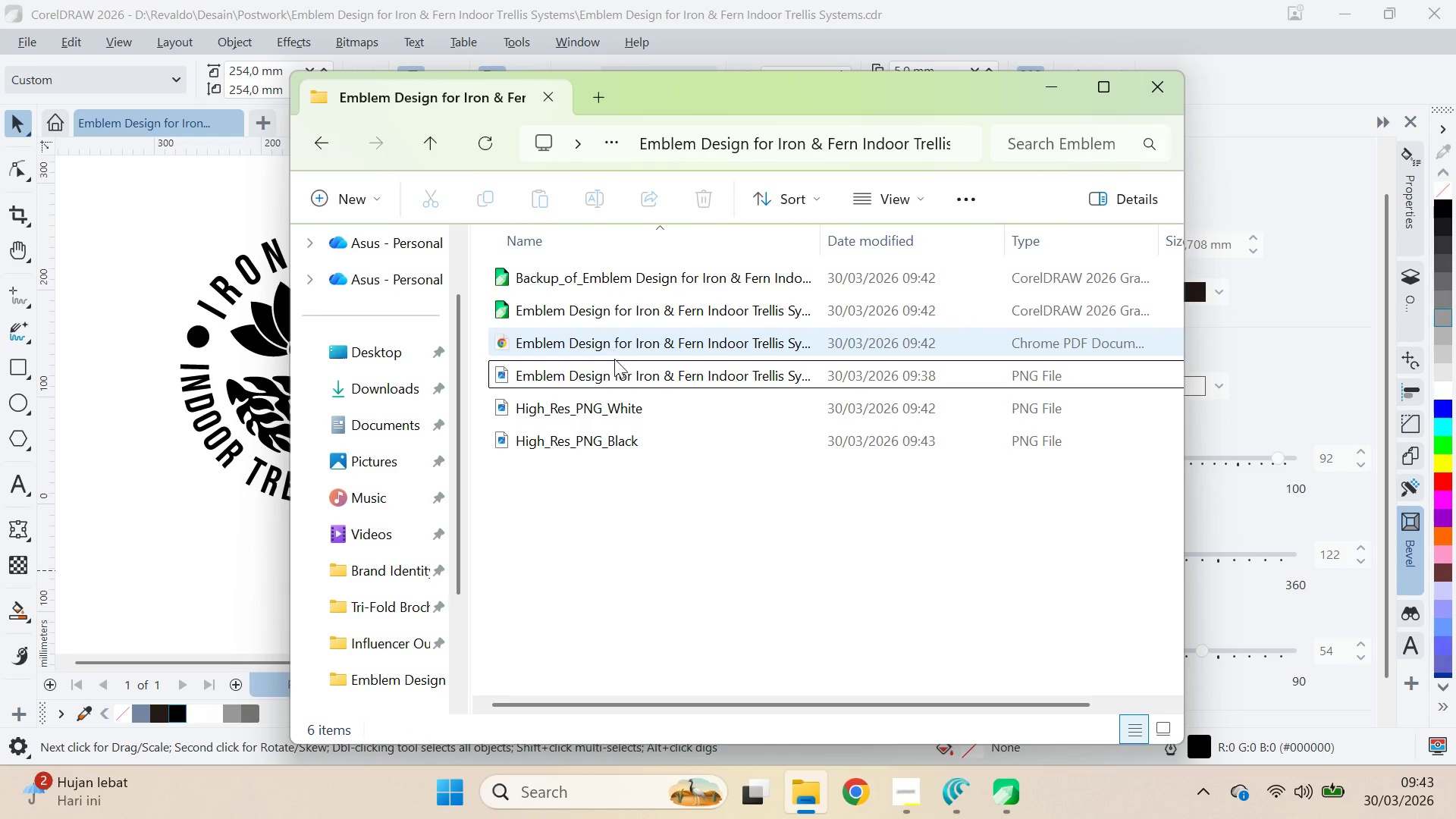 
left_click([627, 383])
 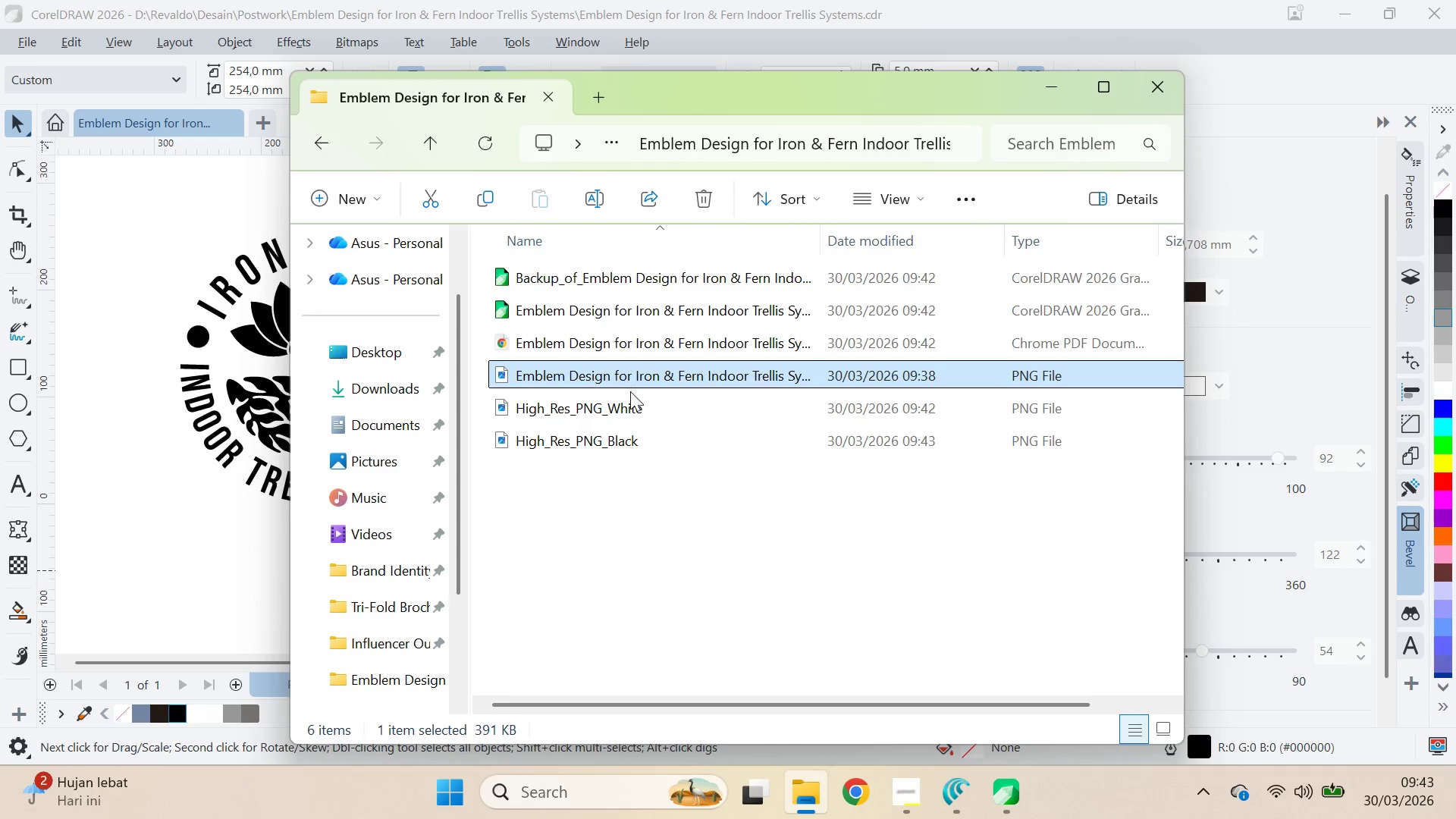 
key(Shift+Delete)
 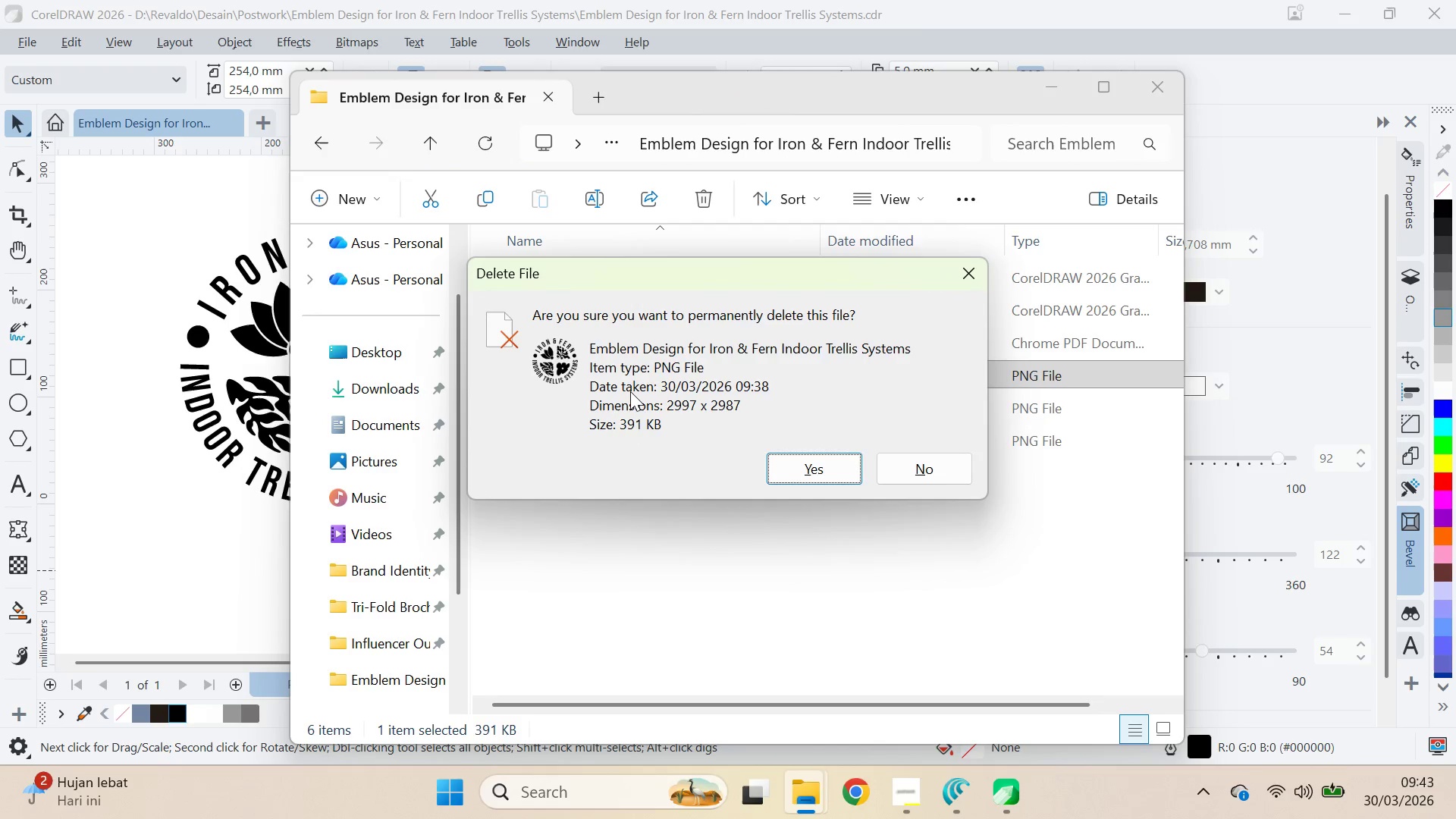 
key(Enter)
 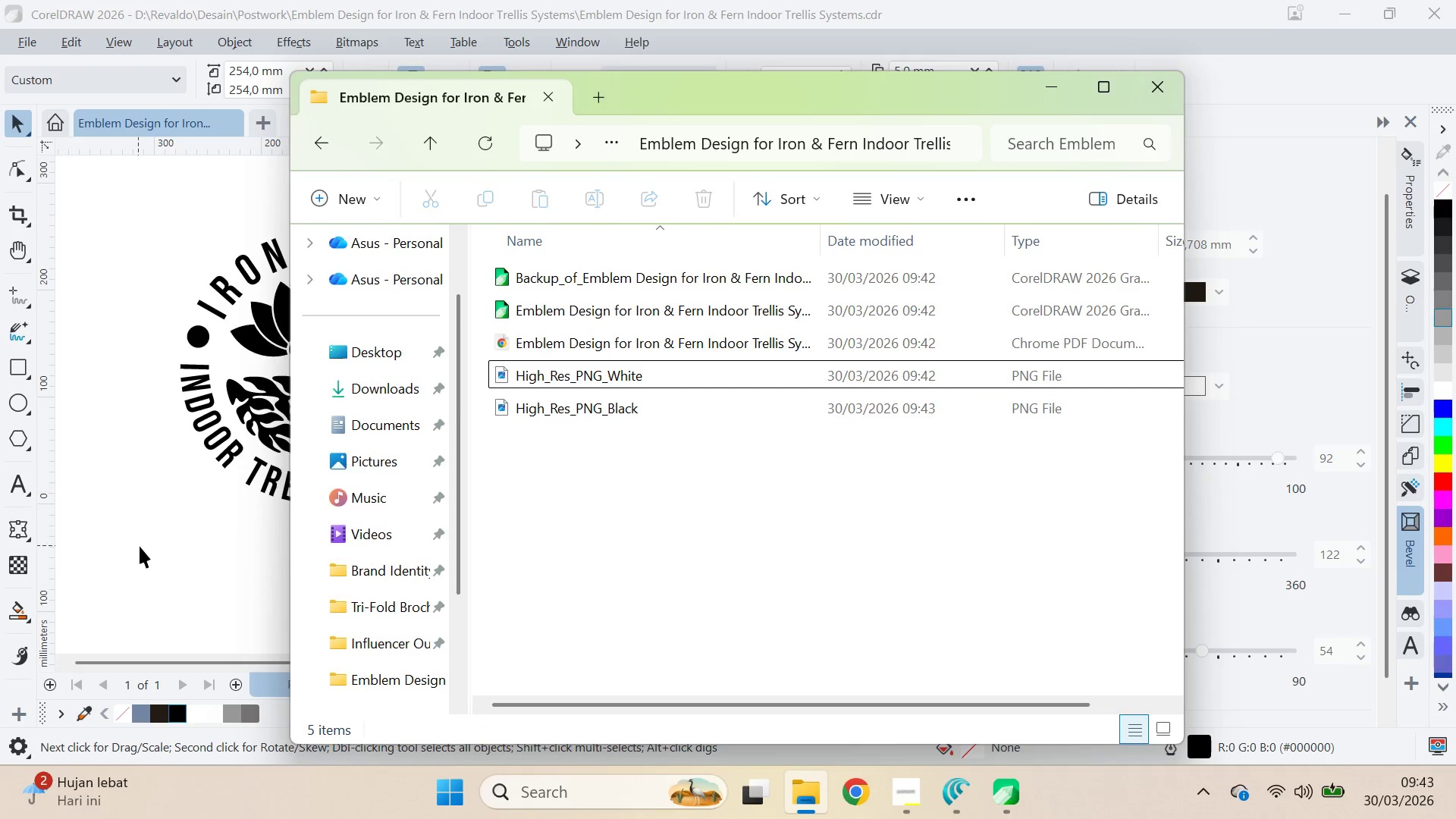 
key(Alt+AltLeft)
 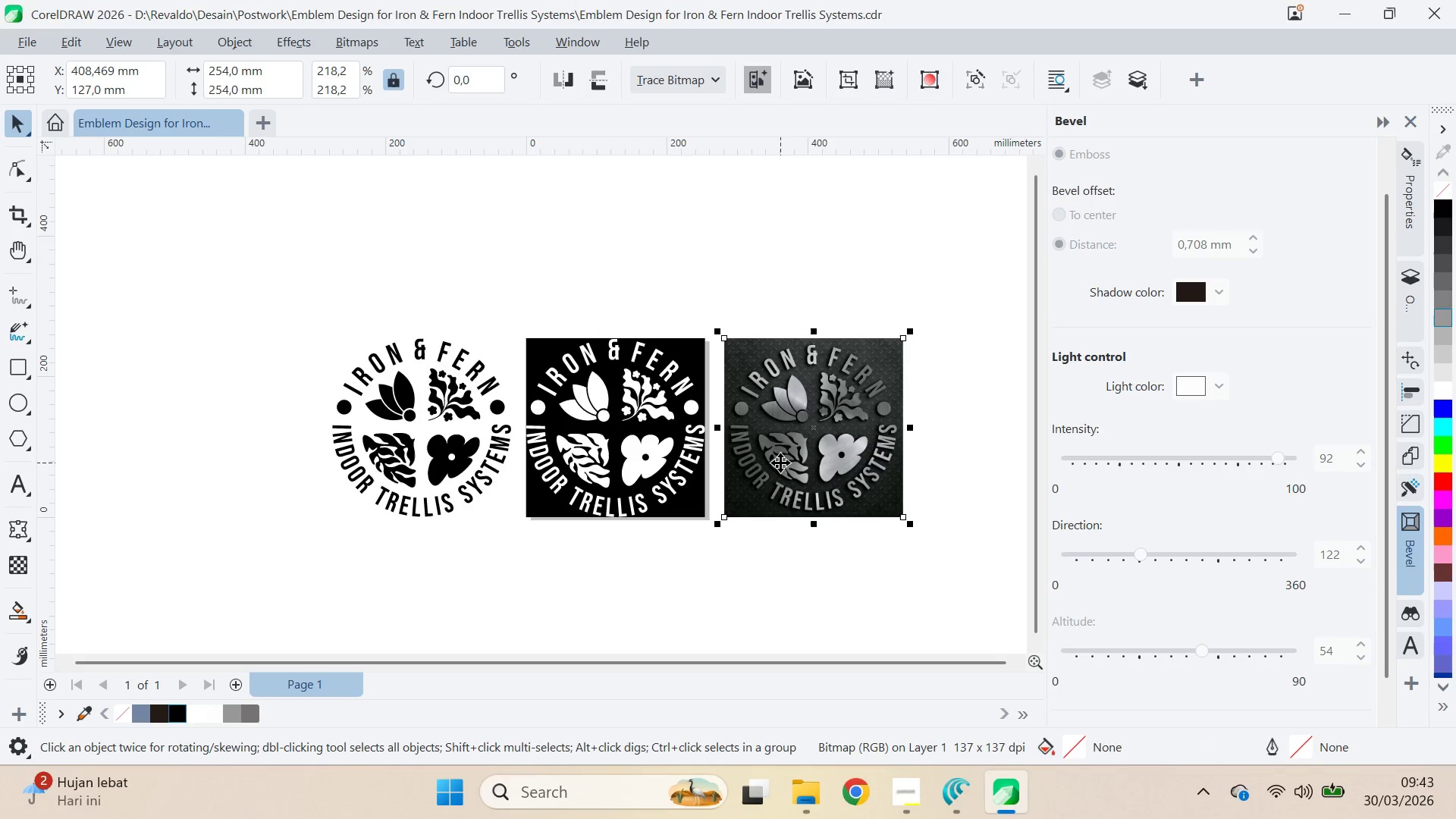 
key(Alt+Tab)
 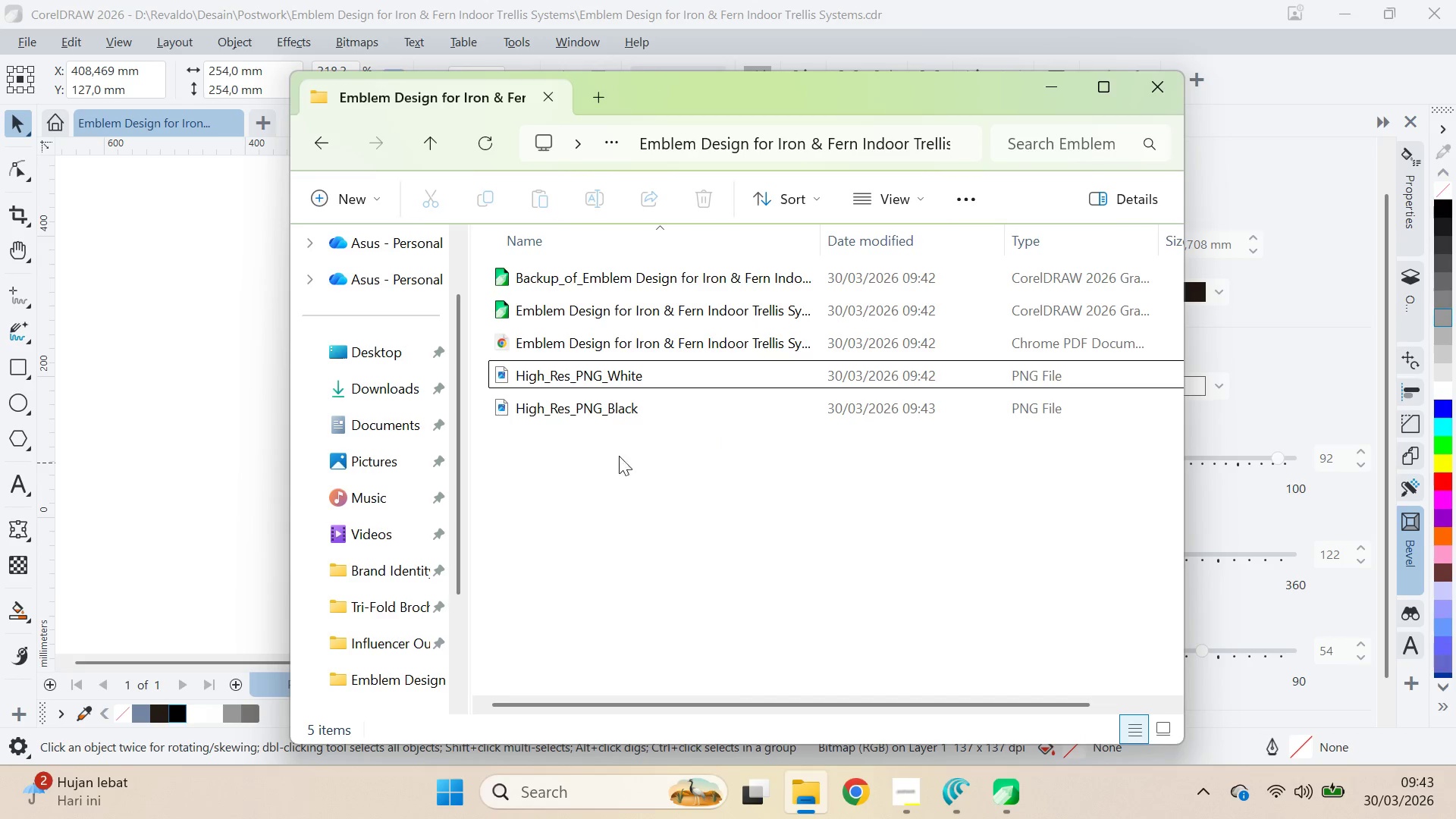 
scroll: coordinate [627, 540], scroll_direction: down, amount: 3.0
 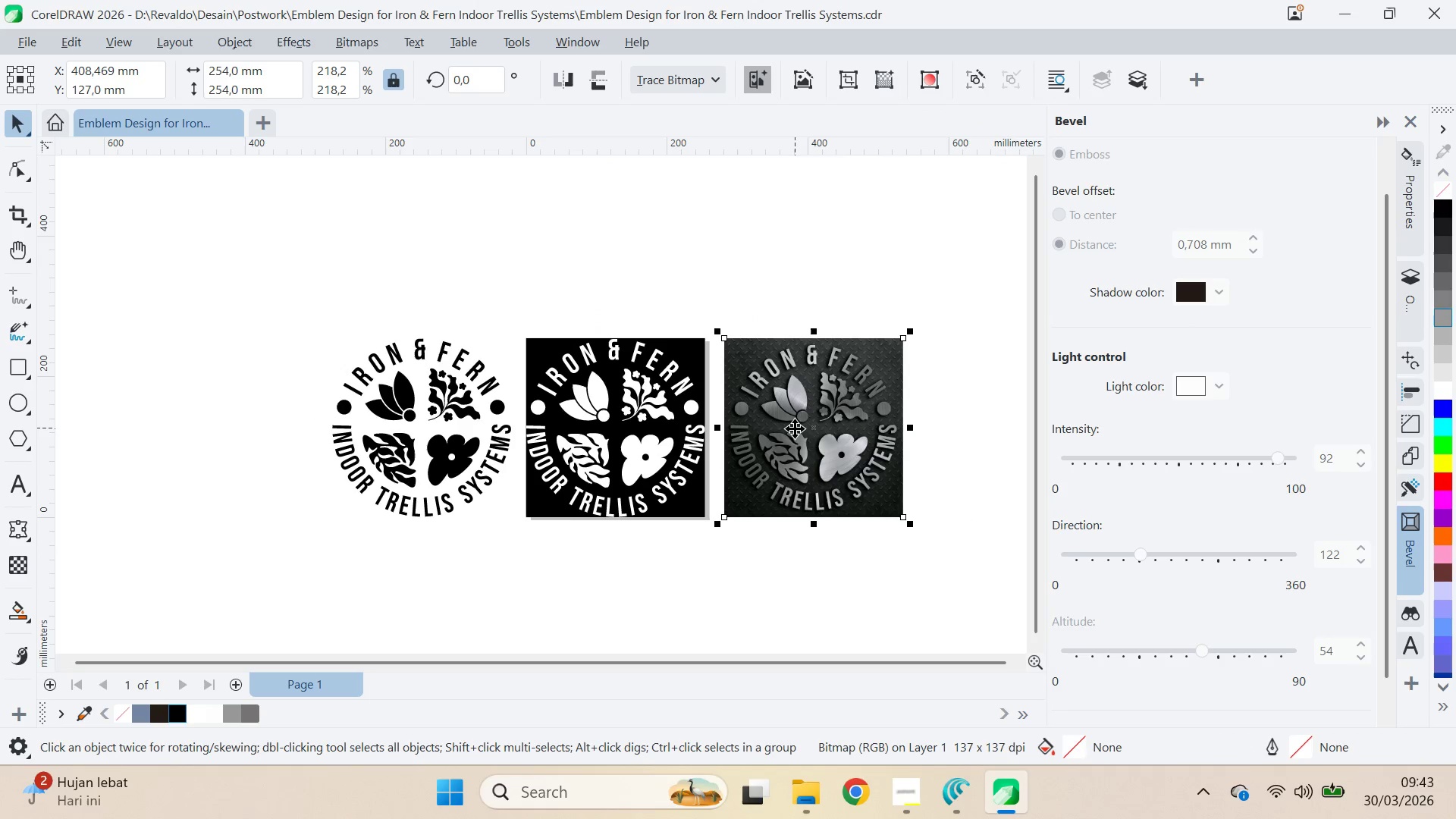 
key(Alt+AltLeft)
 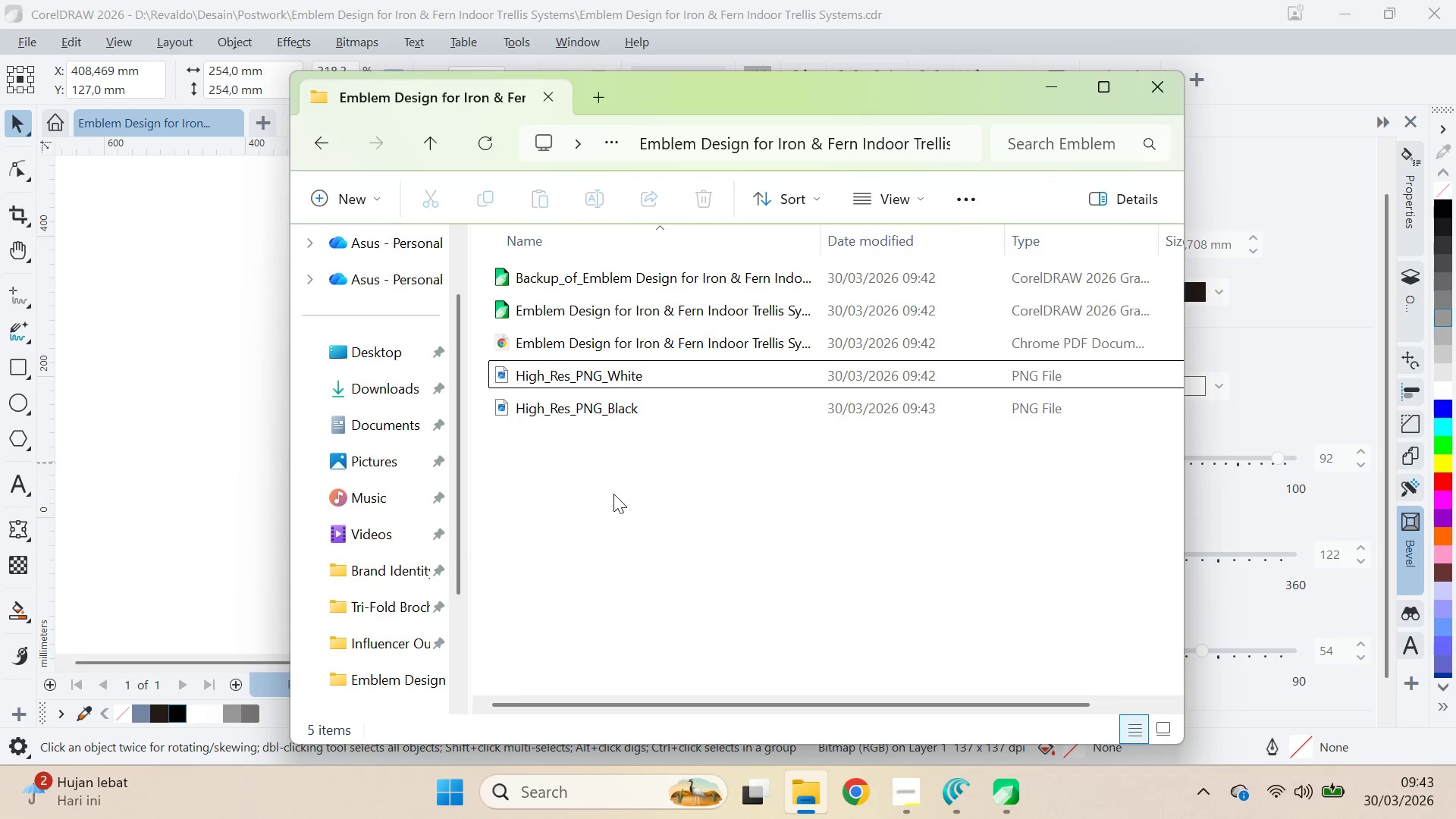 
key(Alt+Tab)
 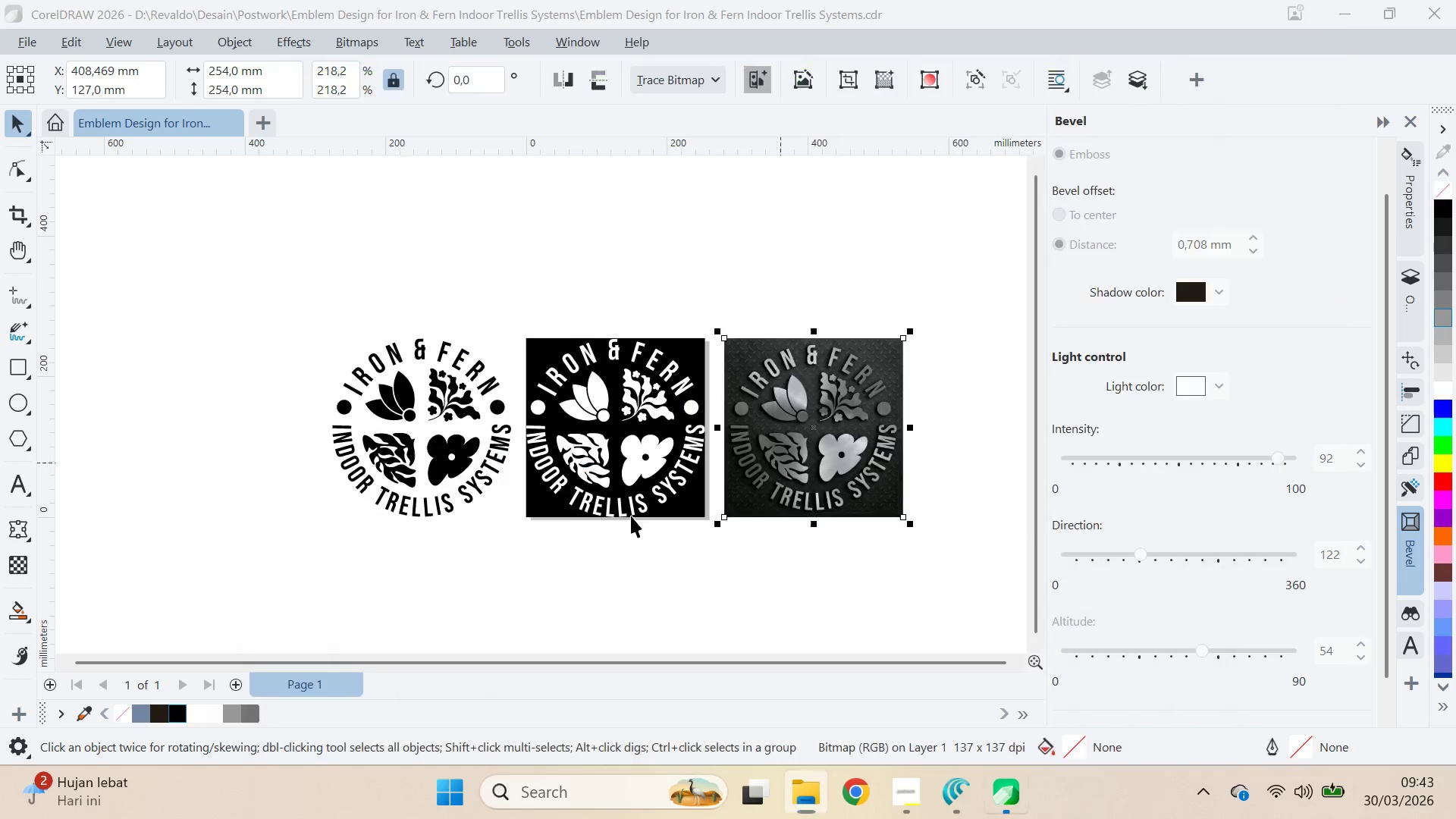 
key(Alt+Tab)
 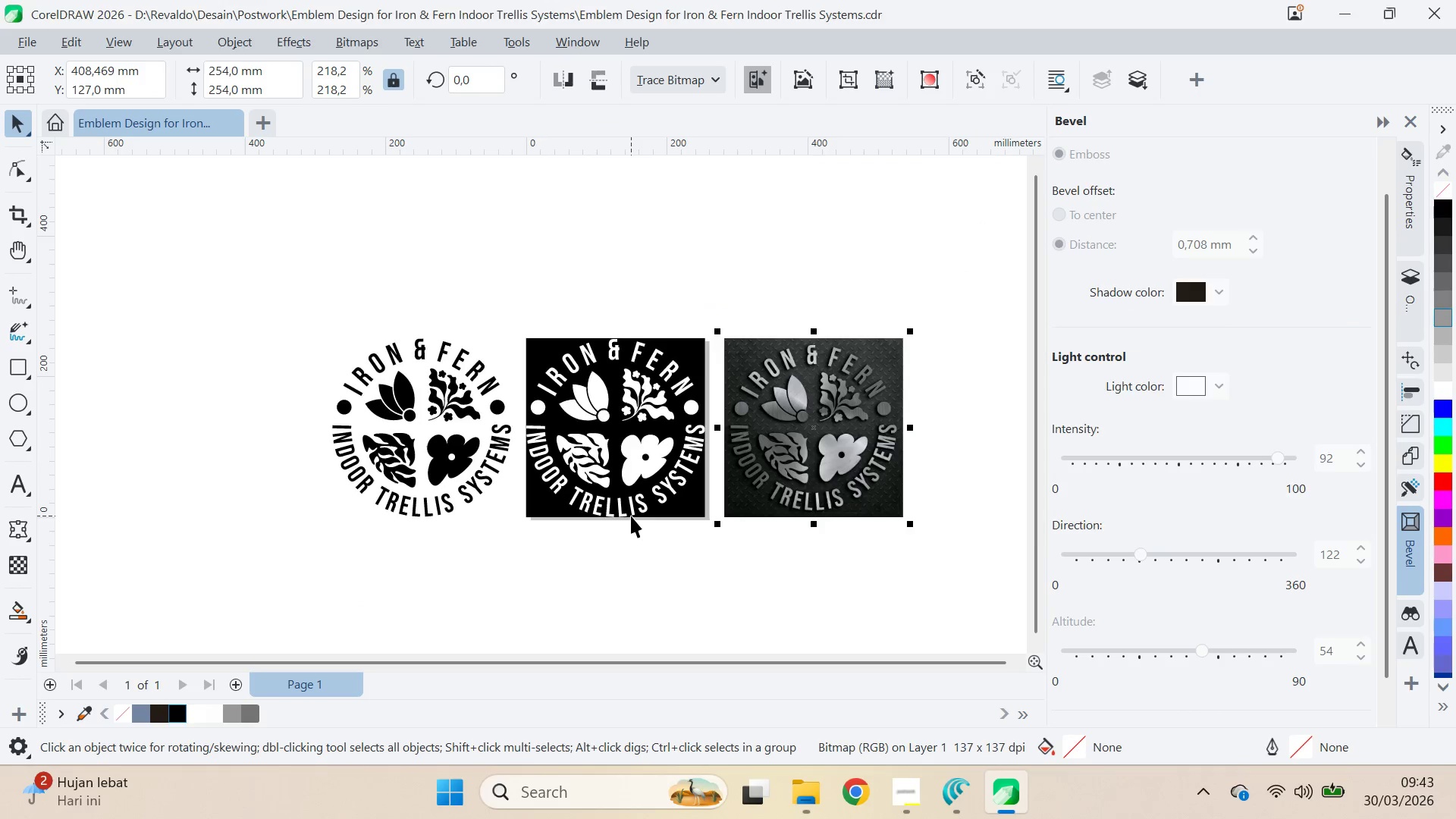 
key(Alt+Tab)